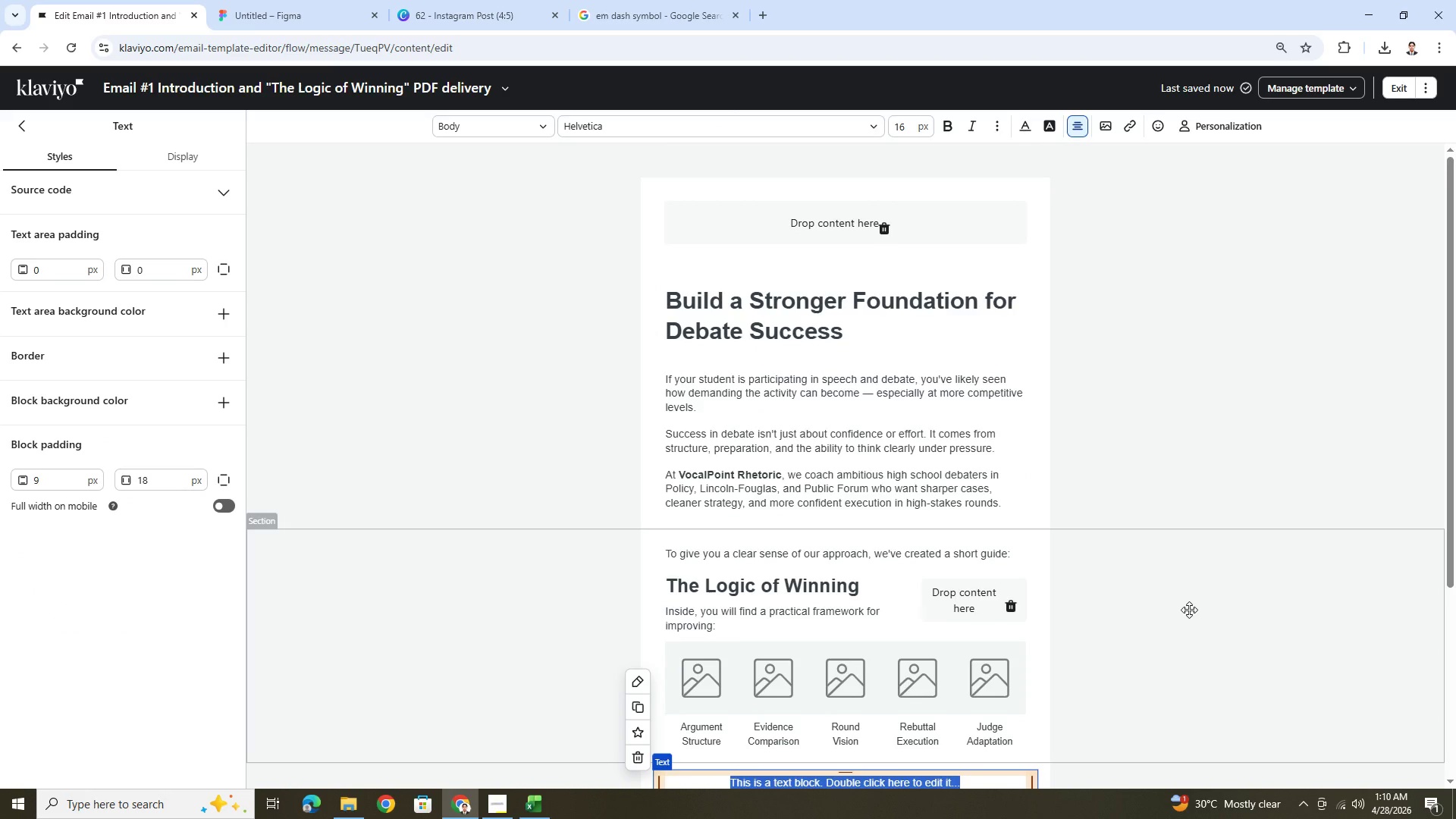 
scroll: coordinate [1189, 610], scroll_direction: down, amount: 1.0
 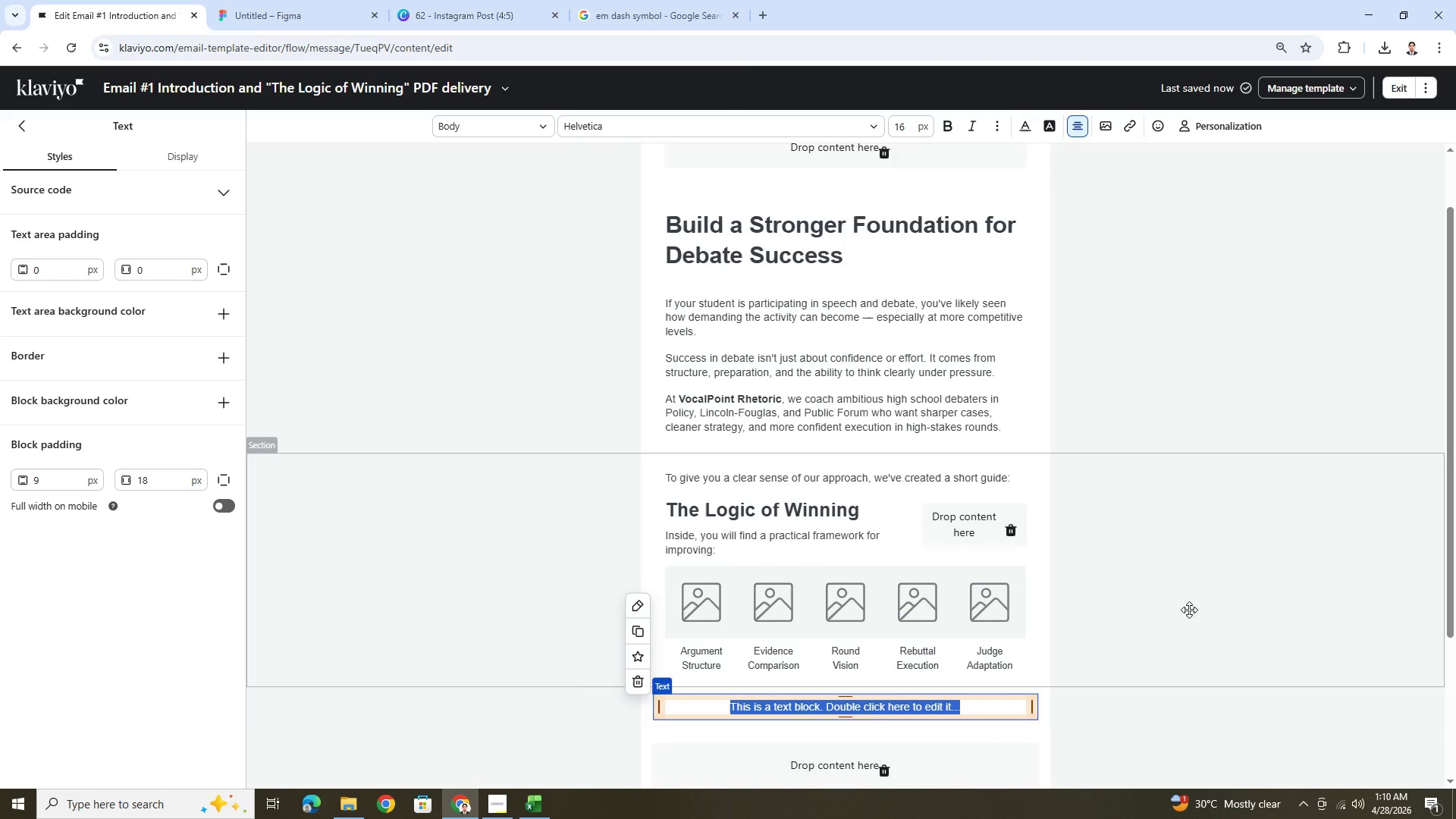 
type(Wheter)
key(Backspace)
key(Backspace)
type(her )
 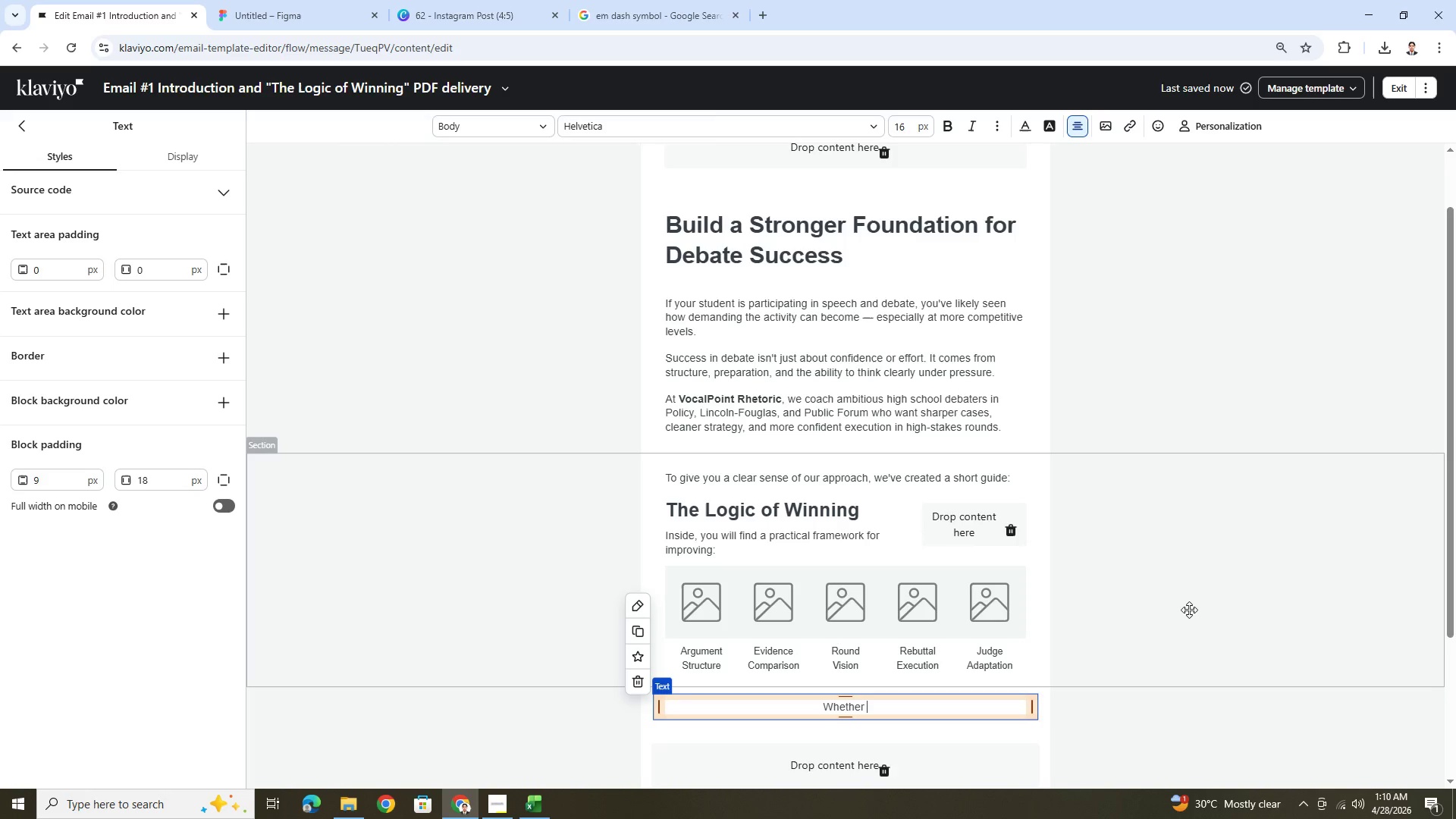 
type(your student)
 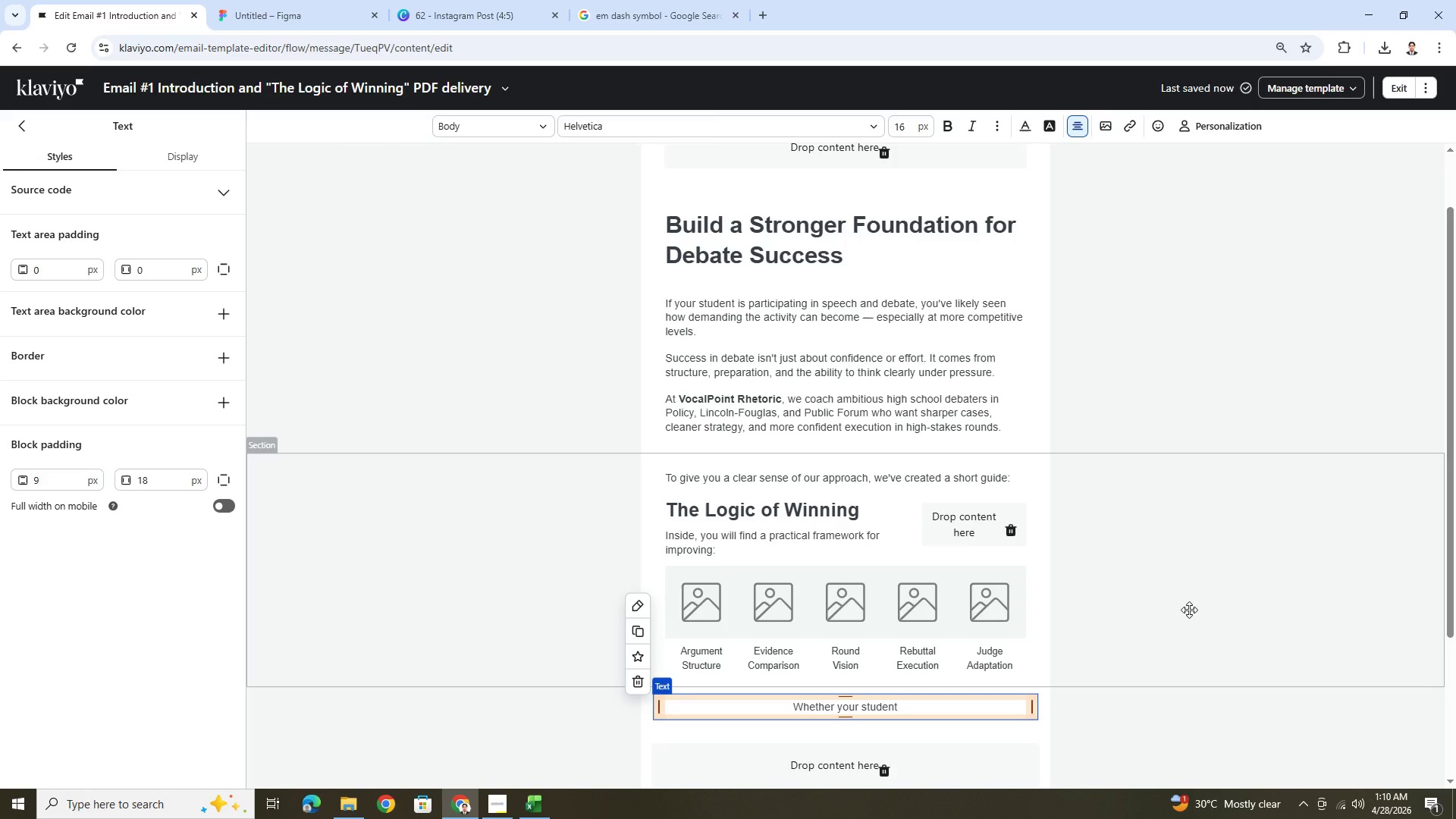 
type( is prepati)
key(Backspace)
key(Backspace)
type(ring for lov)
key(Backspace)
type(ca; )
key(Backspace)
key(Backspace)
type(l bids or national tournaments,)
 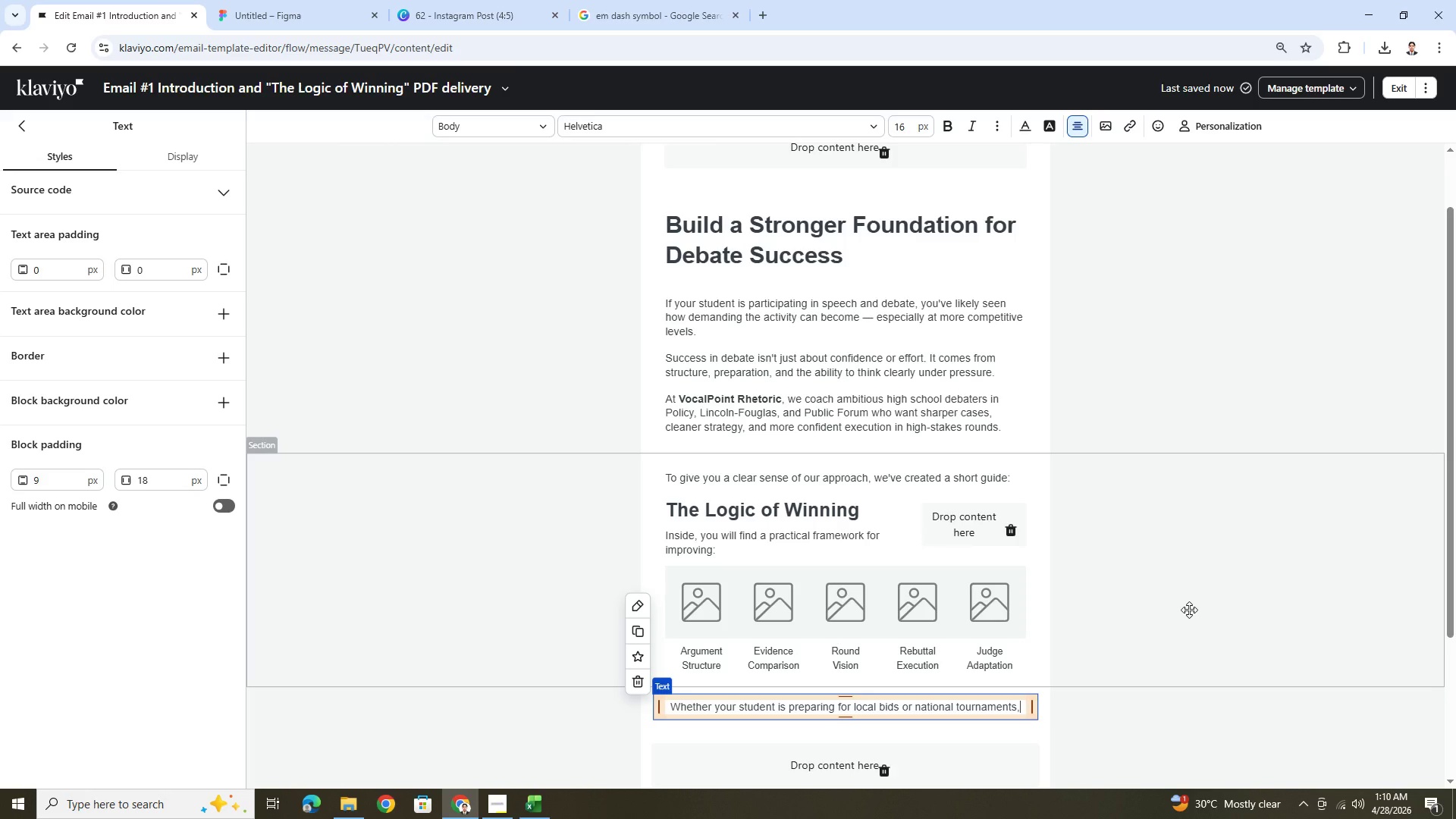 
type( this guide is designed to hs)
key(Backspace)
key(Backspace)
type(sg)
key(Backspace)
type(how how elite preparation changes result/)
key(Backspace)
type(.)
 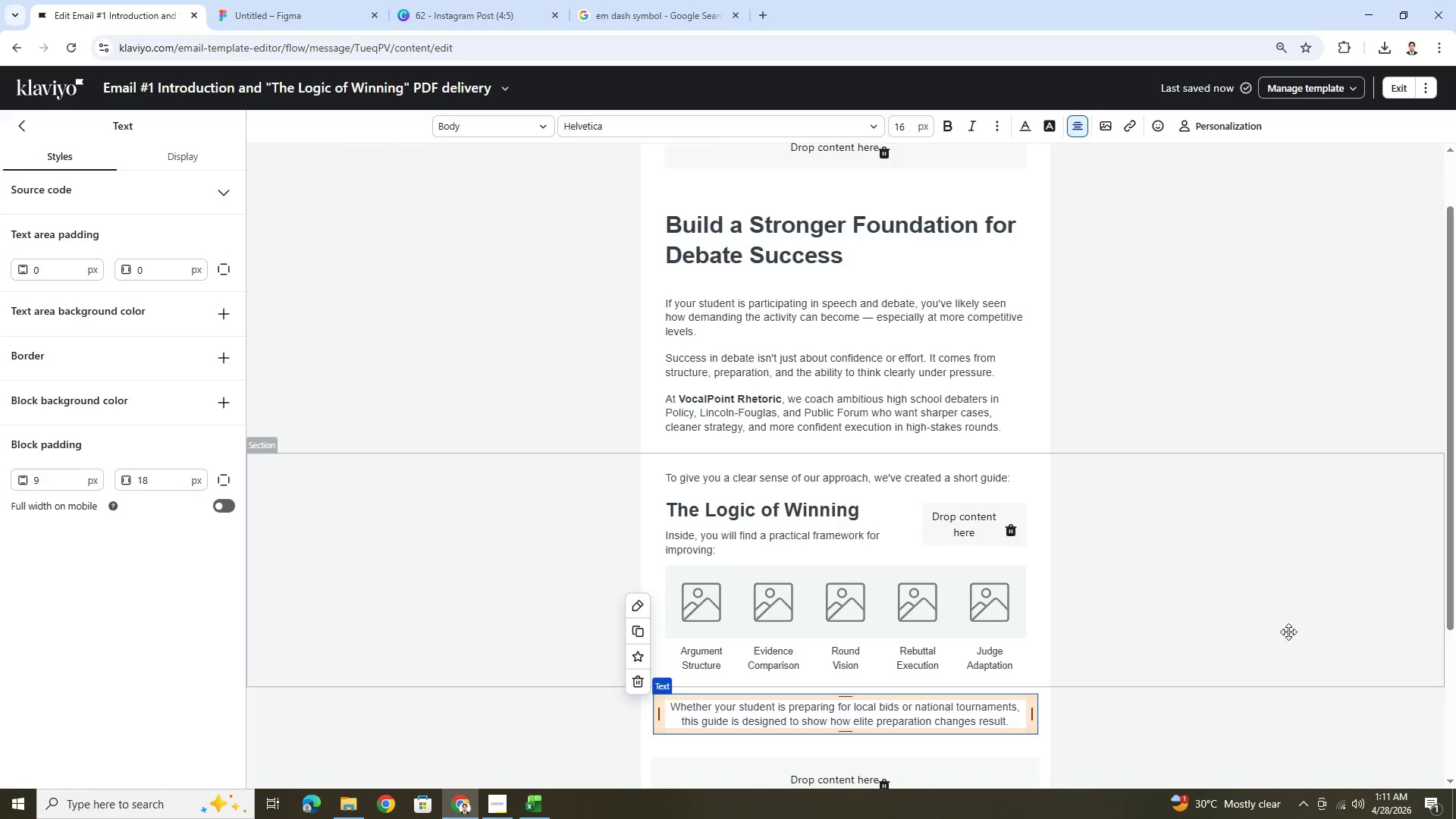 
left_click([1255, 644])
 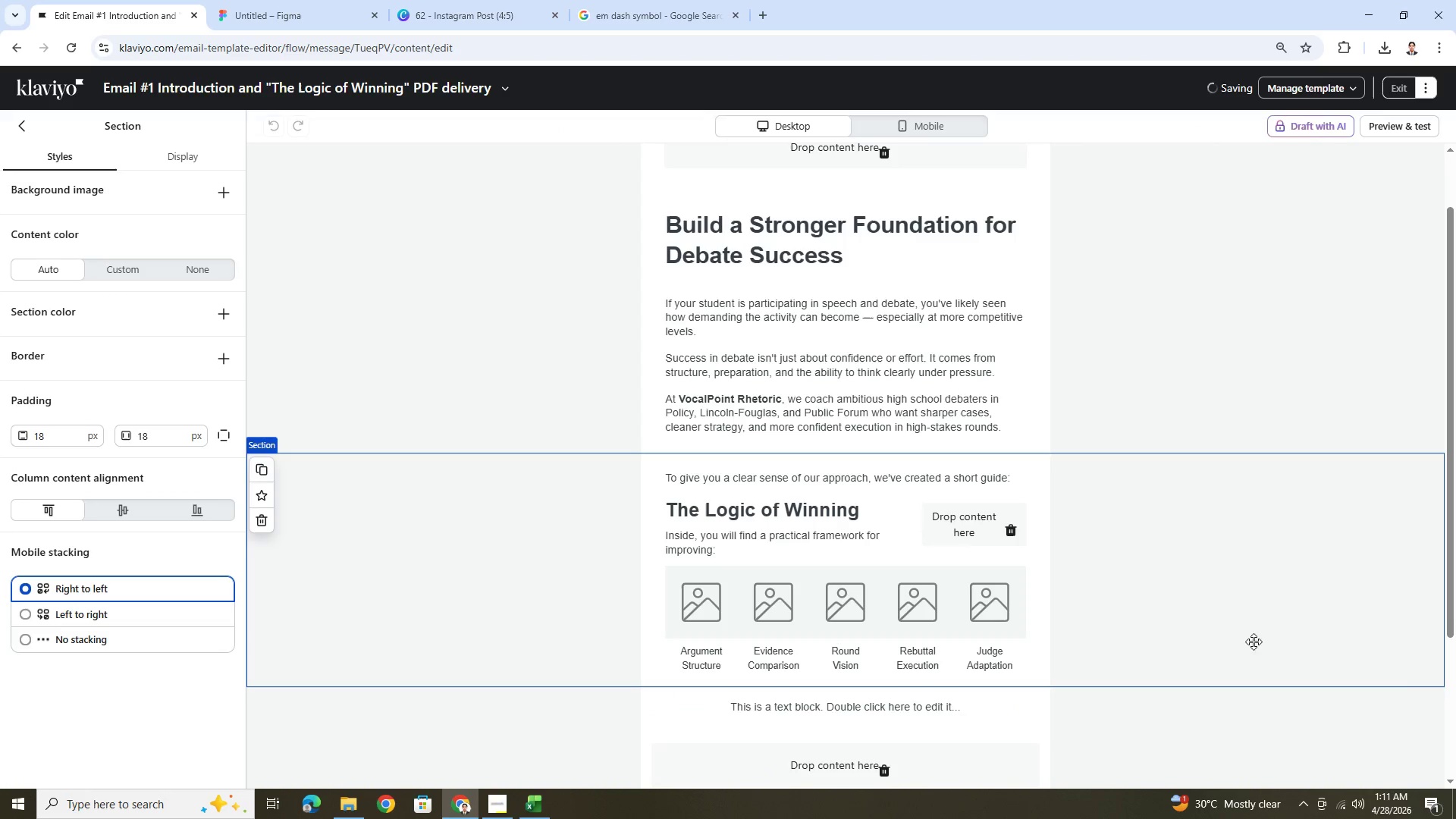 
scroll: coordinate [1225, 567], scroll_direction: down, amount: 4.0
 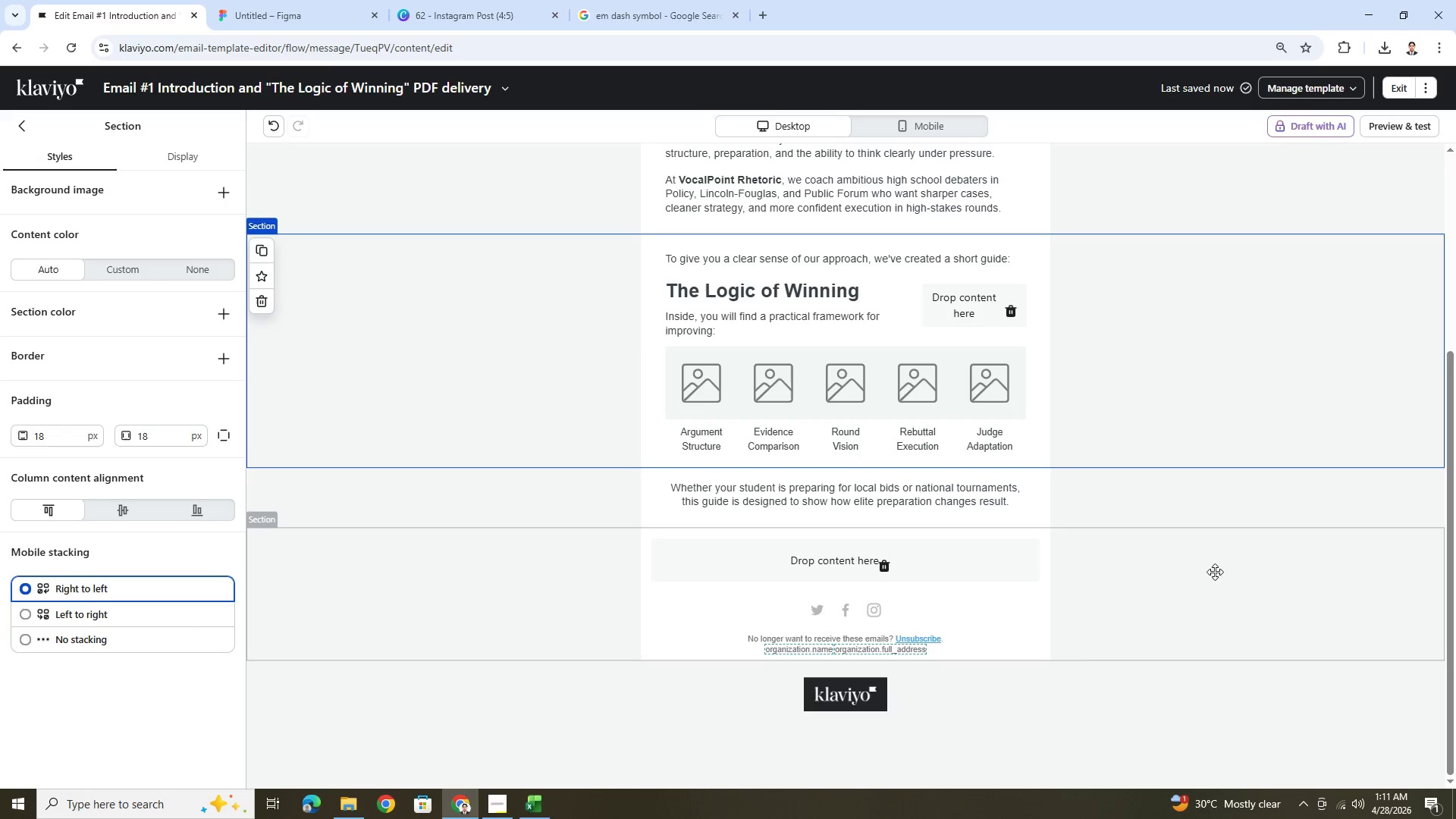 
left_click([1147, 664])
 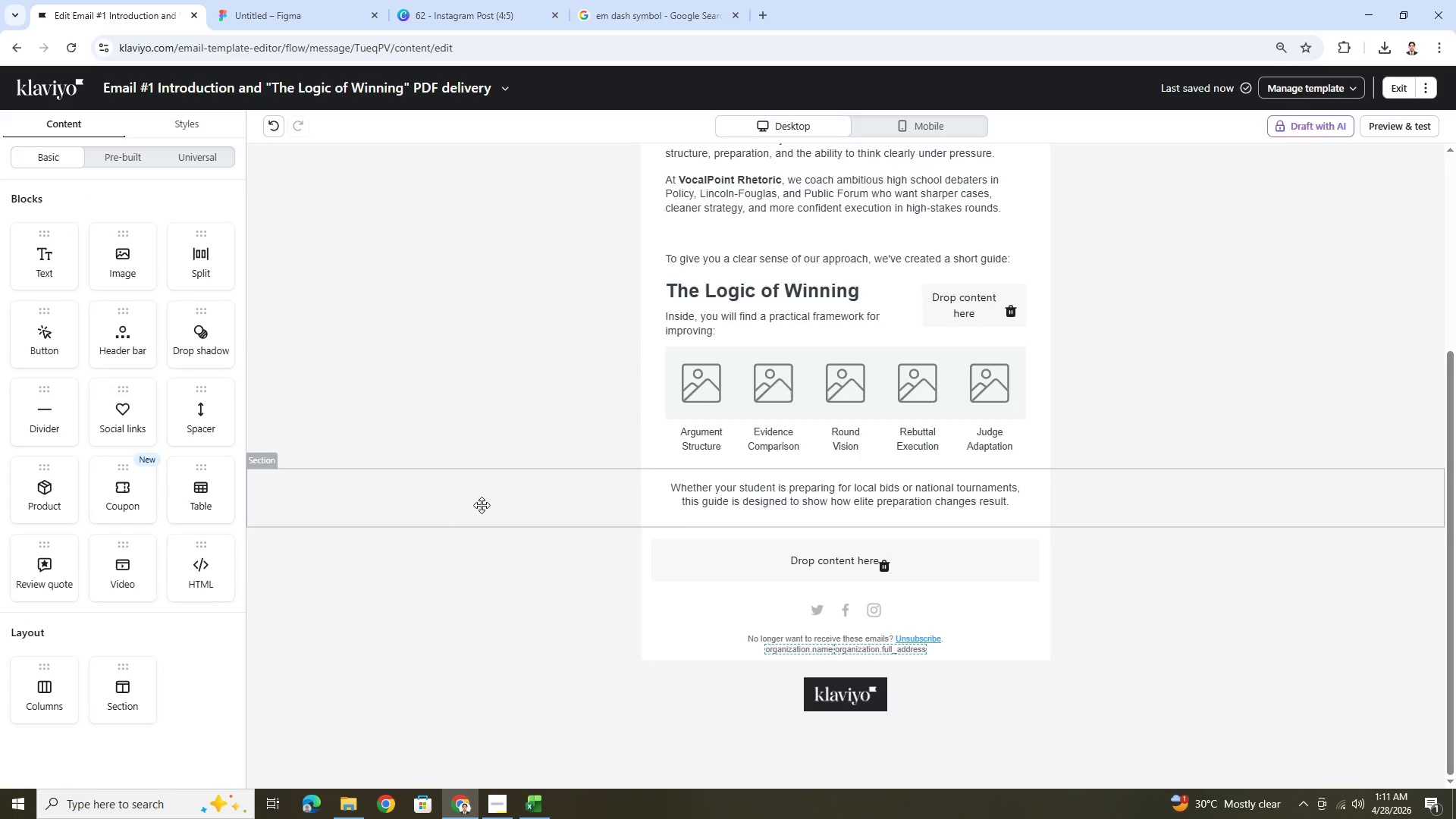 
left_click([482, 505])
 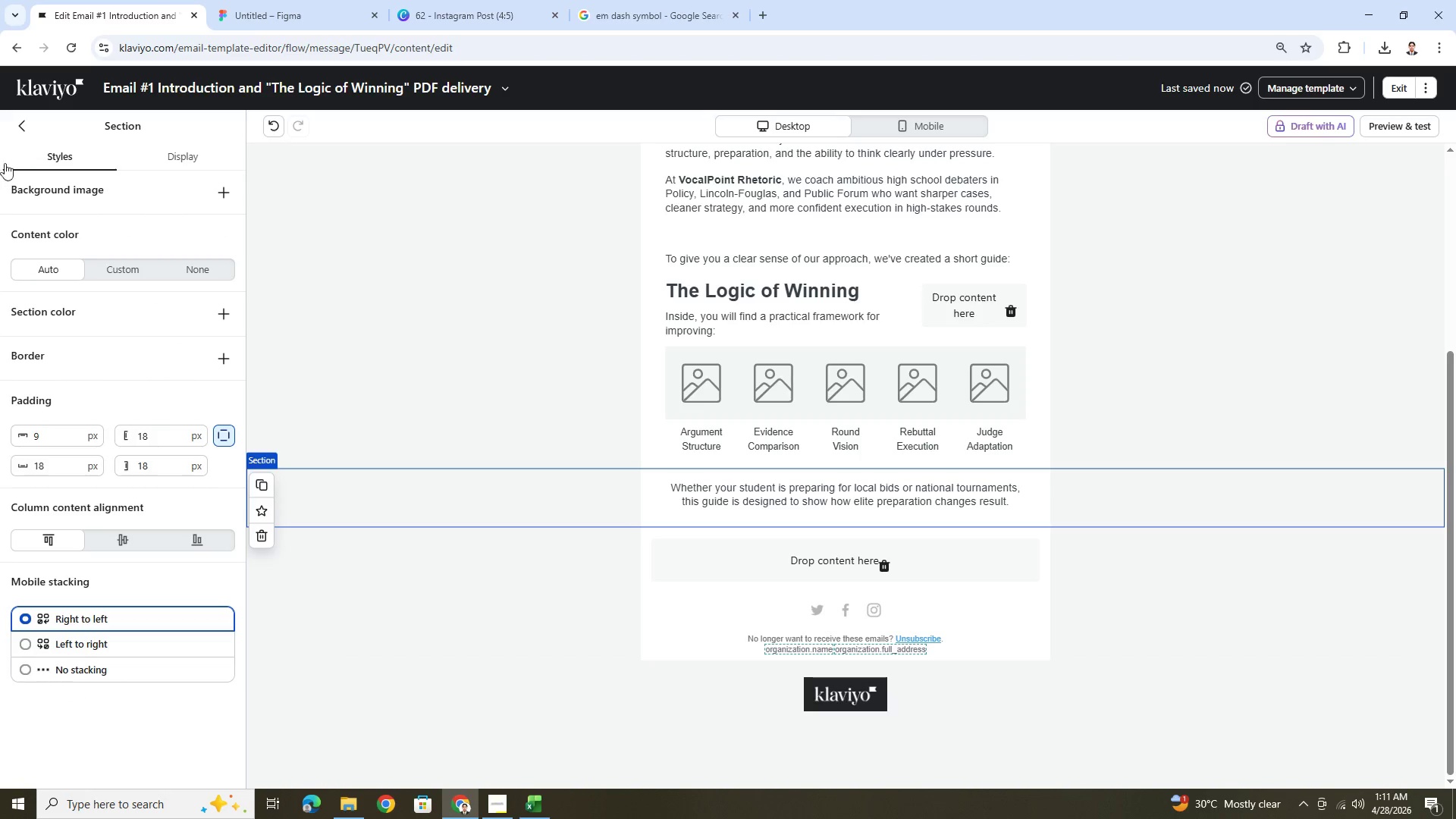 
left_click([29, 129])
 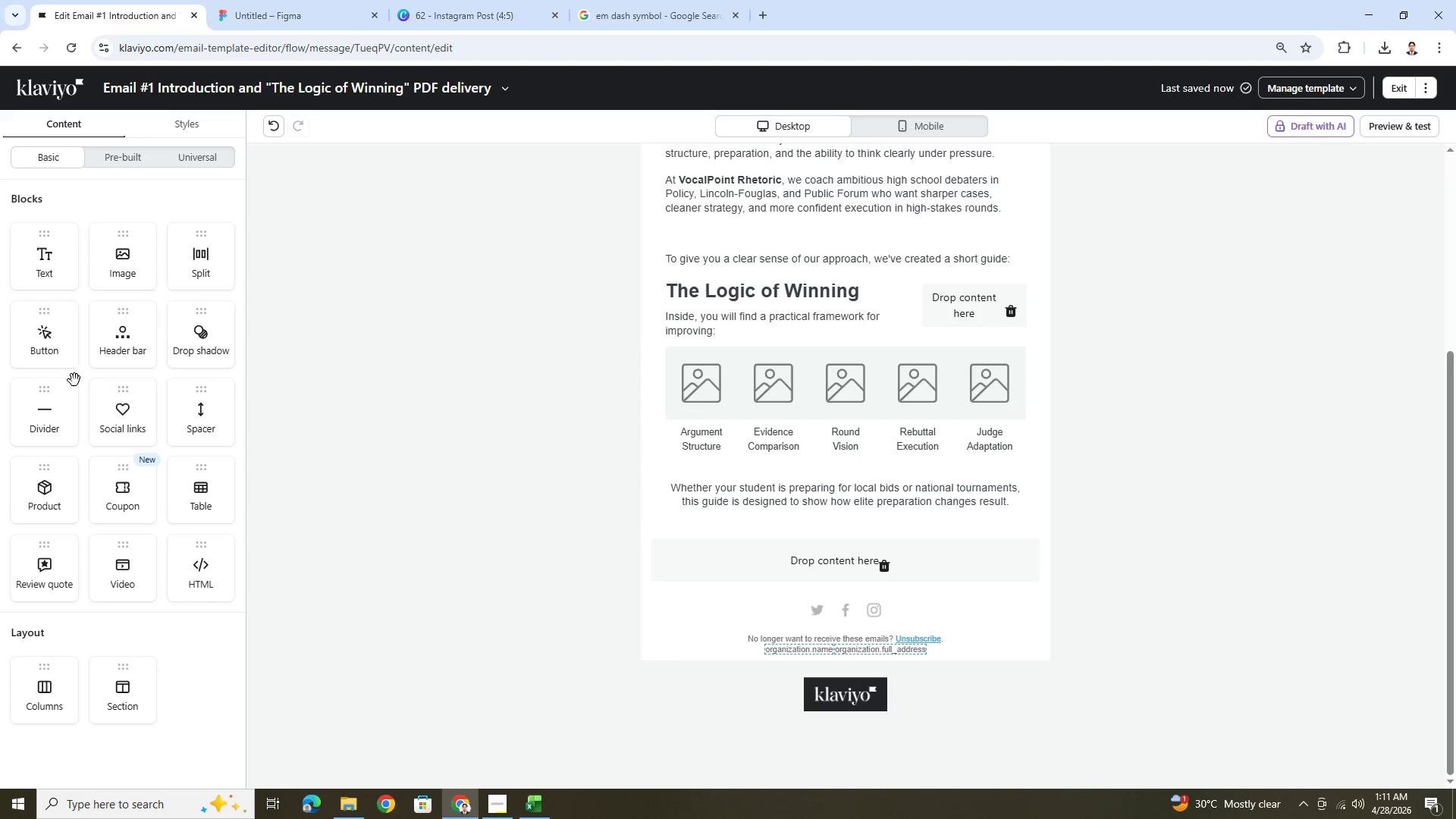 
left_click_drag(start_coordinate=[52, 335], to_coordinate=[940, 528])
 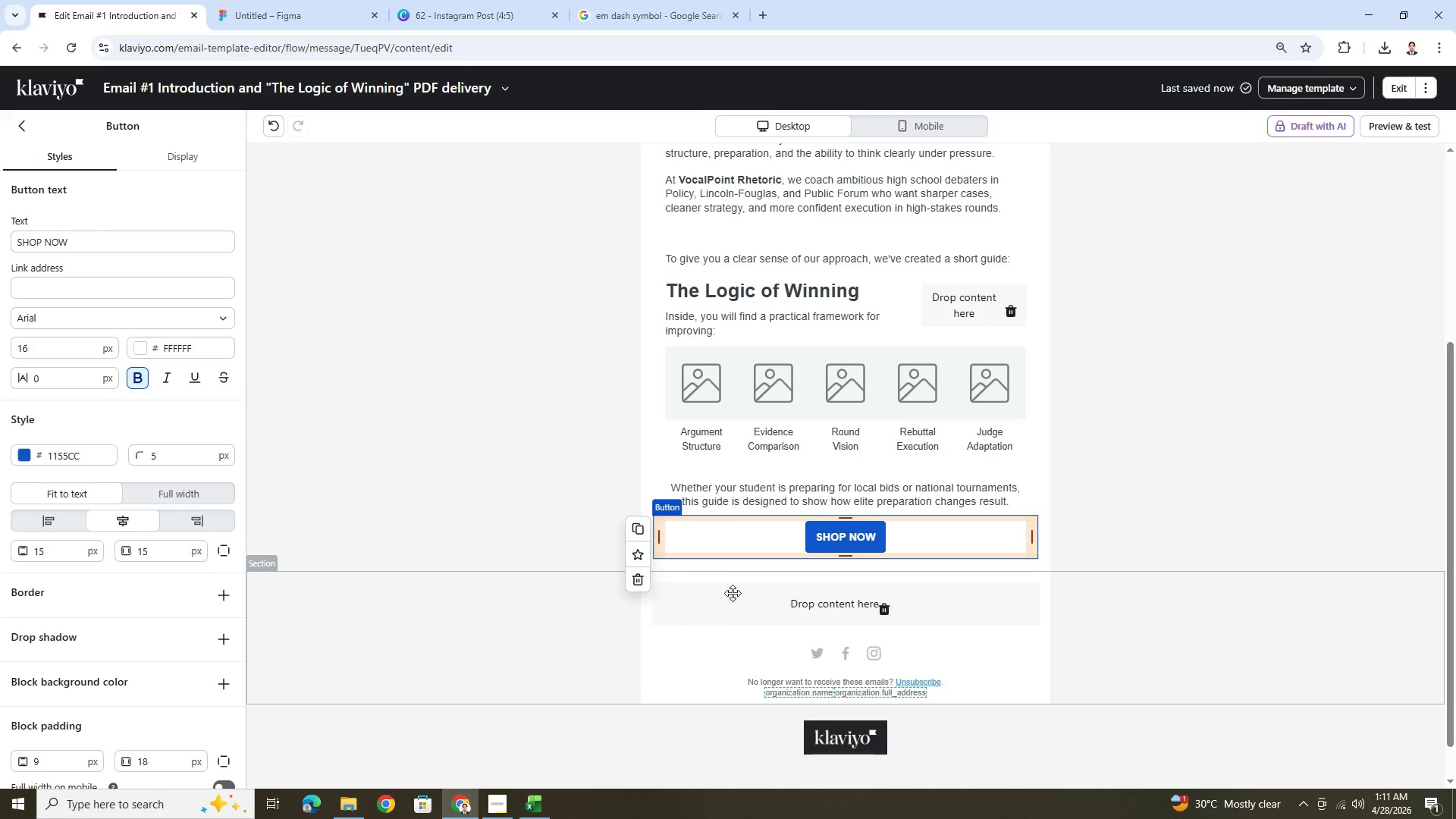 
wait(9.69)
 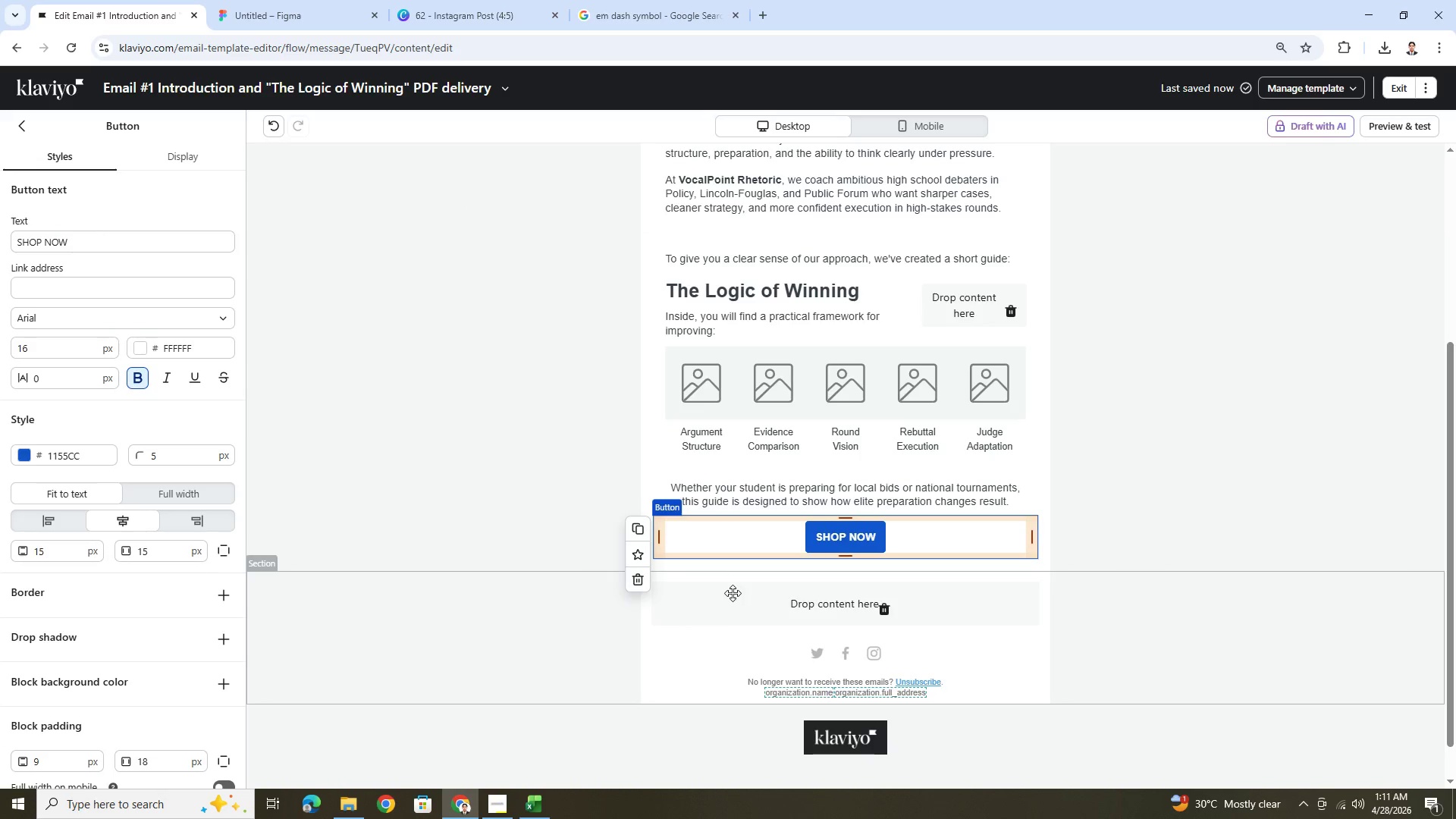 
scroll: coordinate [1304, 627], scroll_direction: up, amount: 4.0
 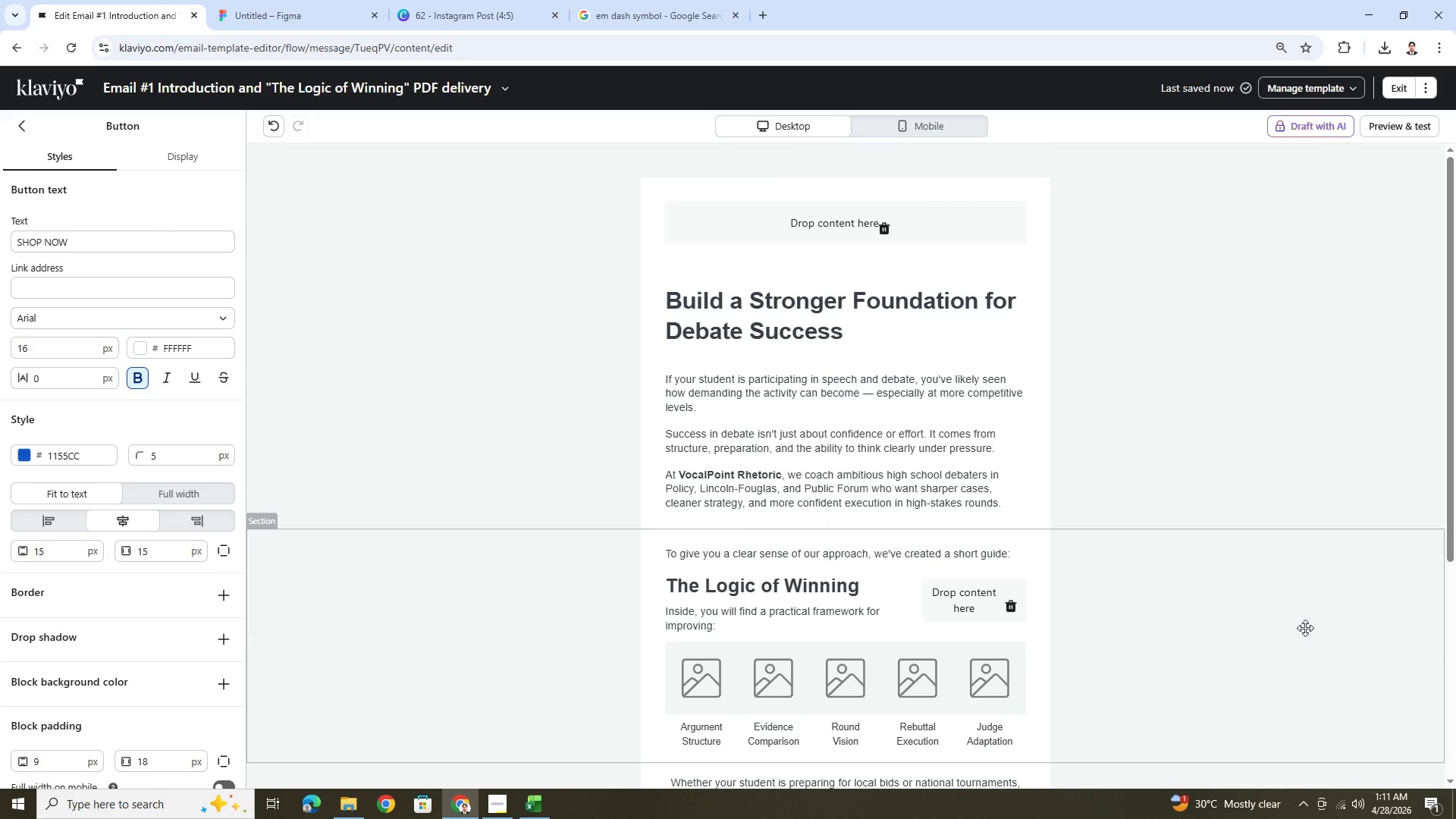 
scroll: coordinate [1305, 628], scroll_direction: down, amount: 3.0
 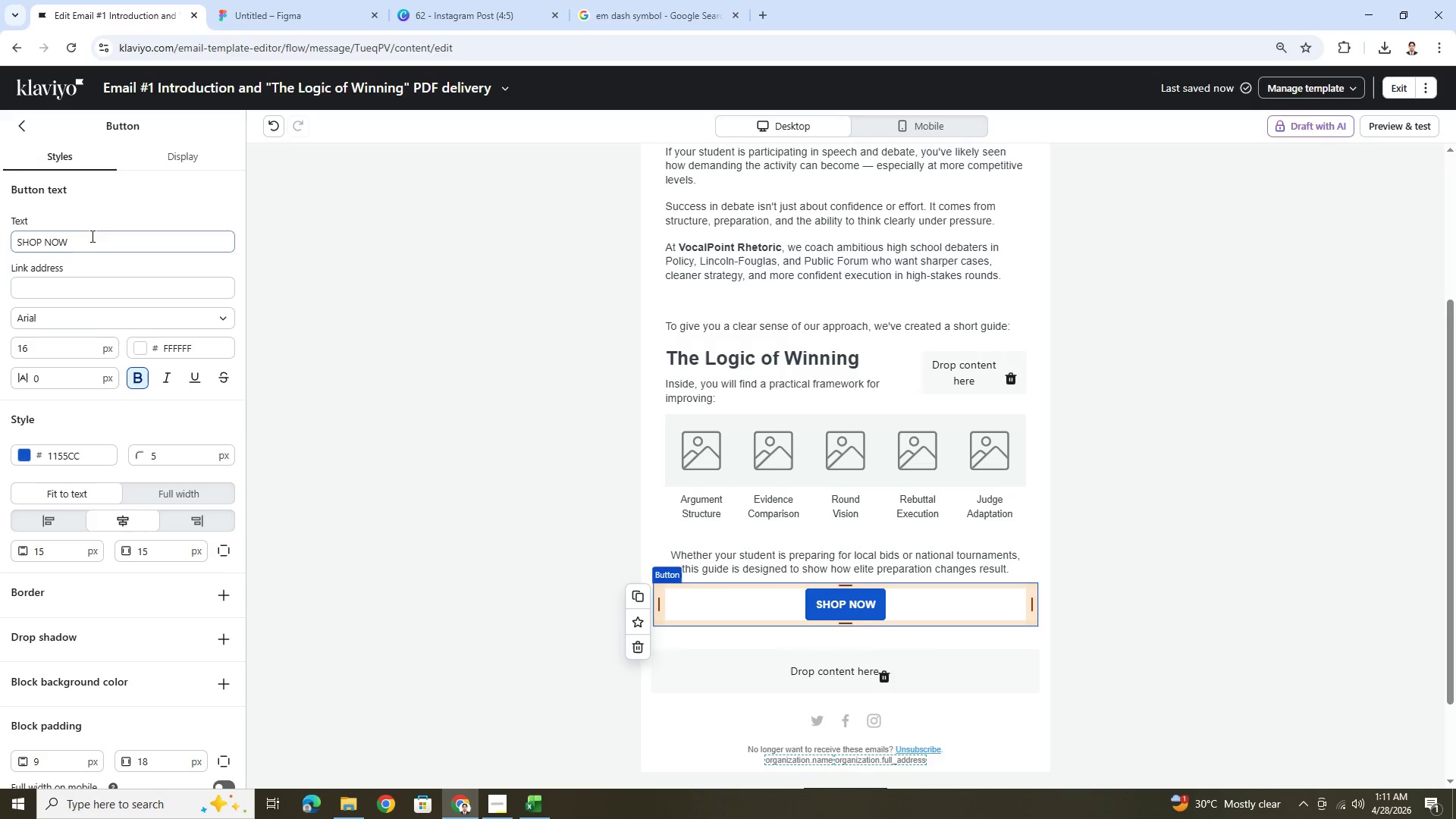 
double_click([99, 241])
 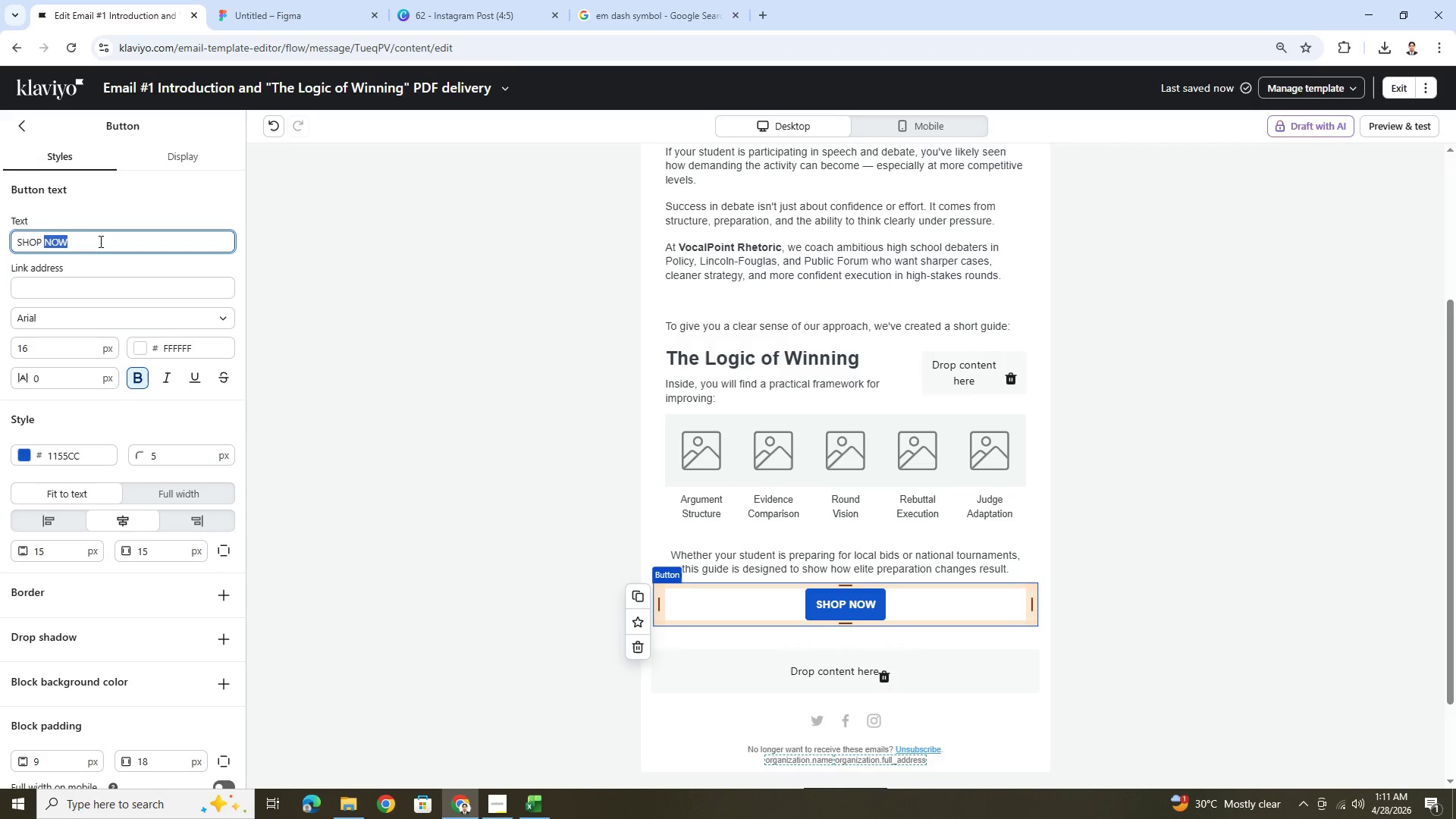 
triple_click([99, 241])
 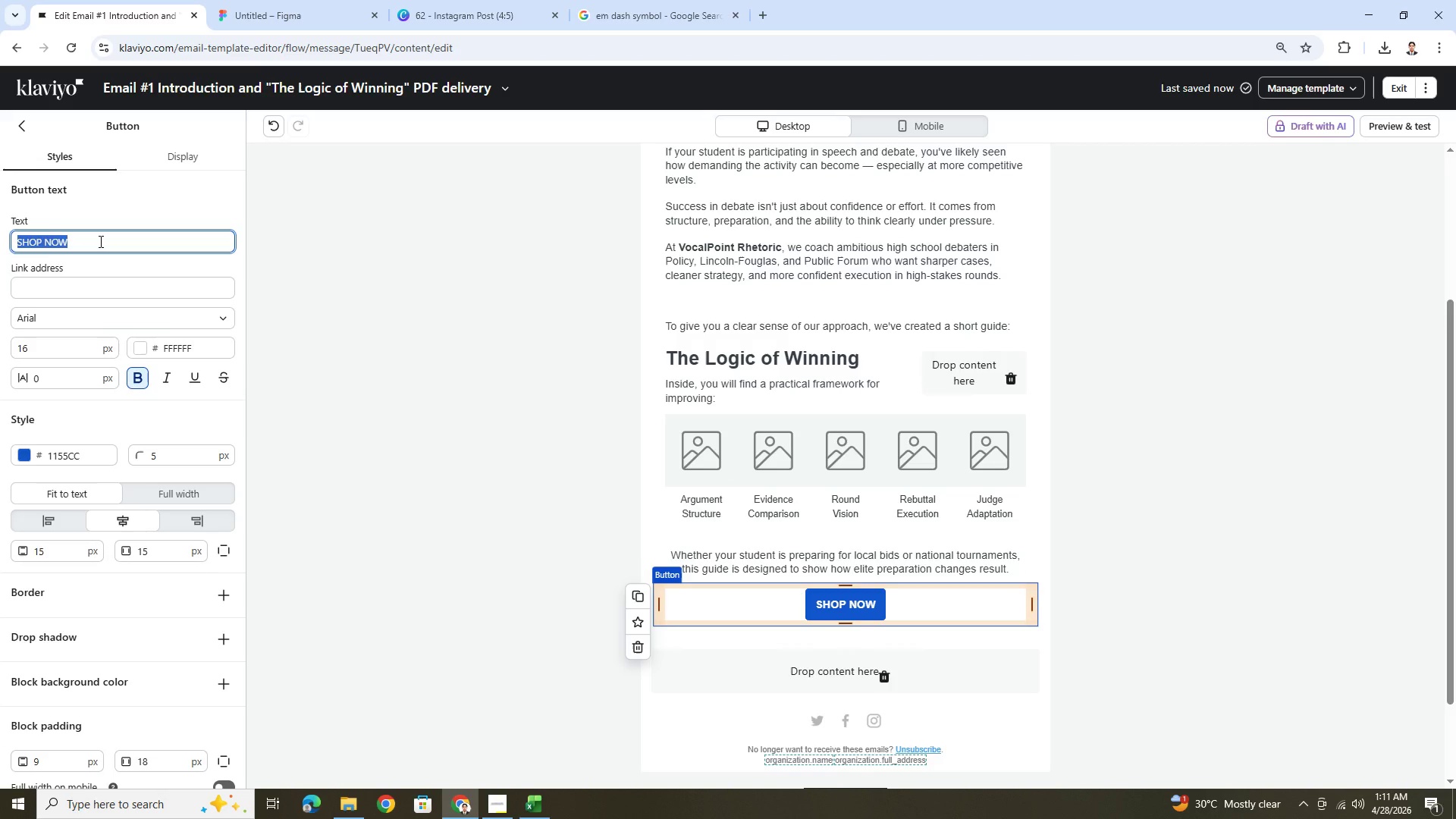 
type(Download t)
key(Backspace)
type(The Logic of E)
key(Backspace)
type(Winning)
 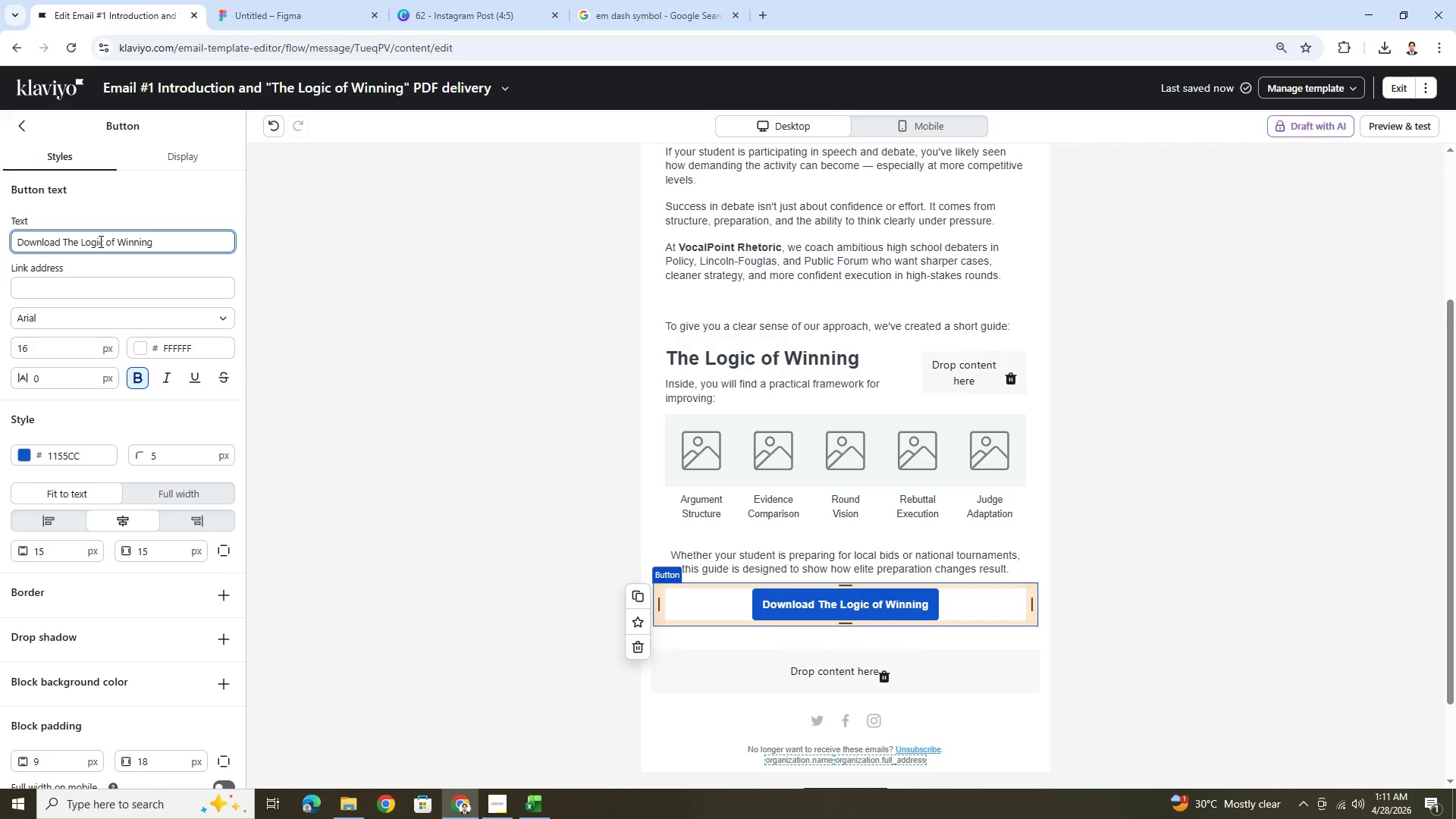 
left_click([1238, 679])
 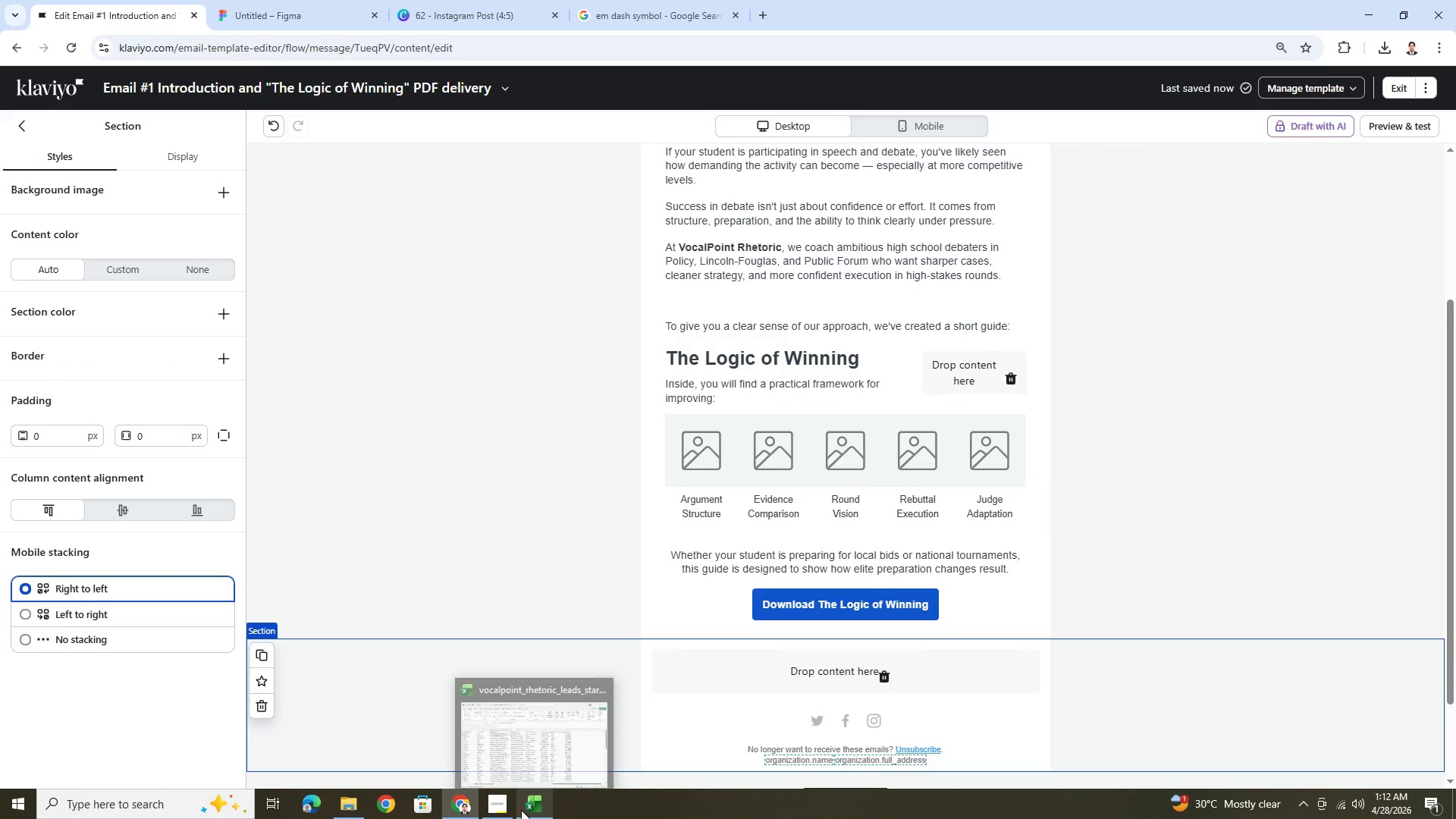 
left_click([507, 808])